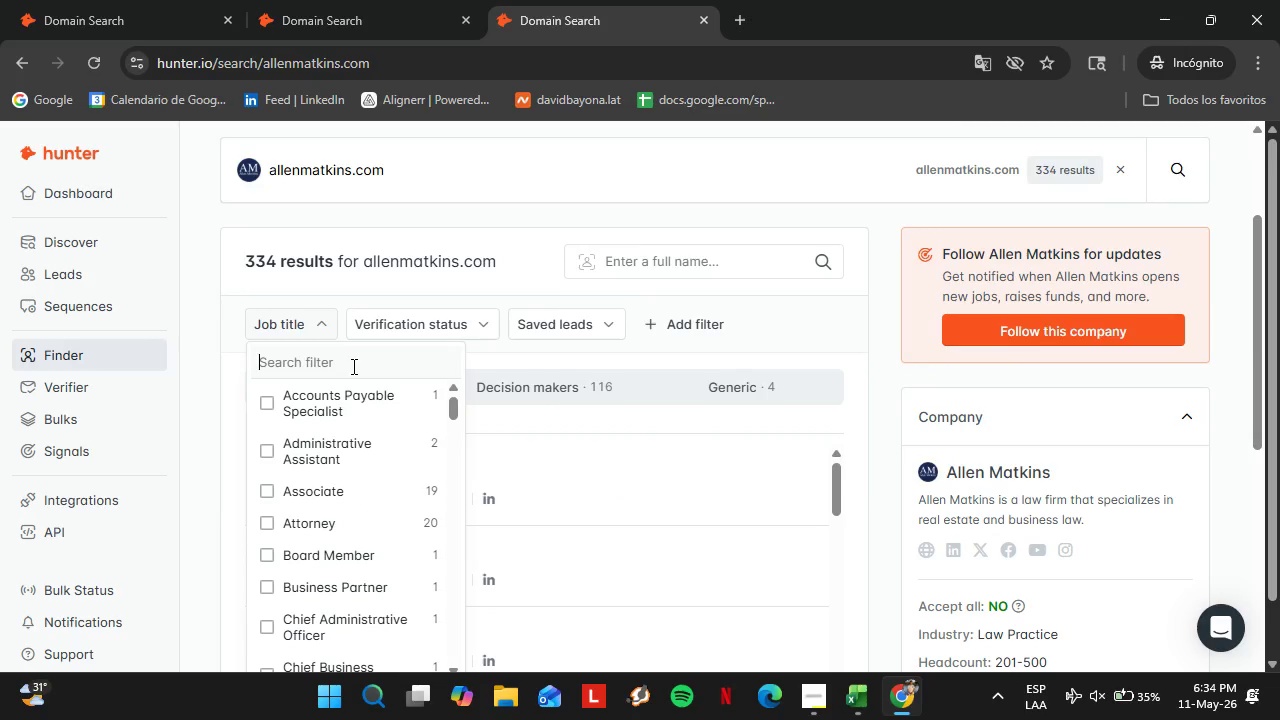 
type( ma)
key(Backspace)
key(Backspace)
key(Backspace)
type(partner)
 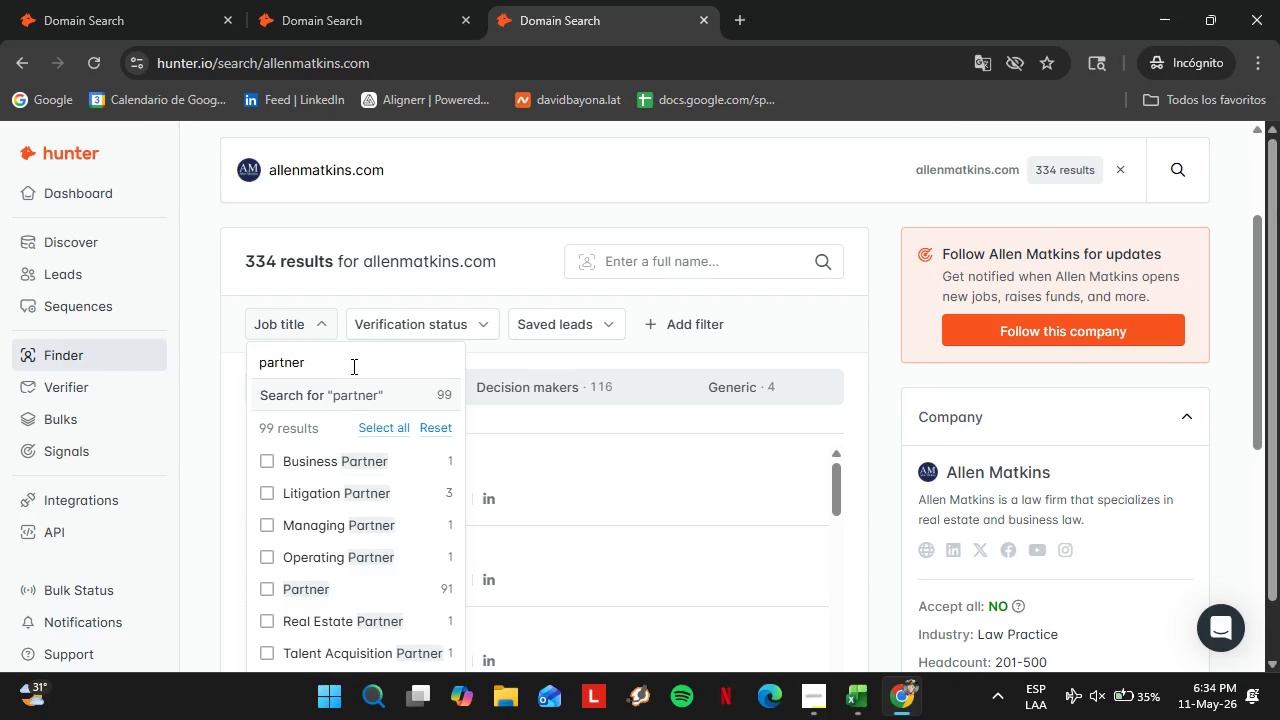 
left_click([261, 591])
 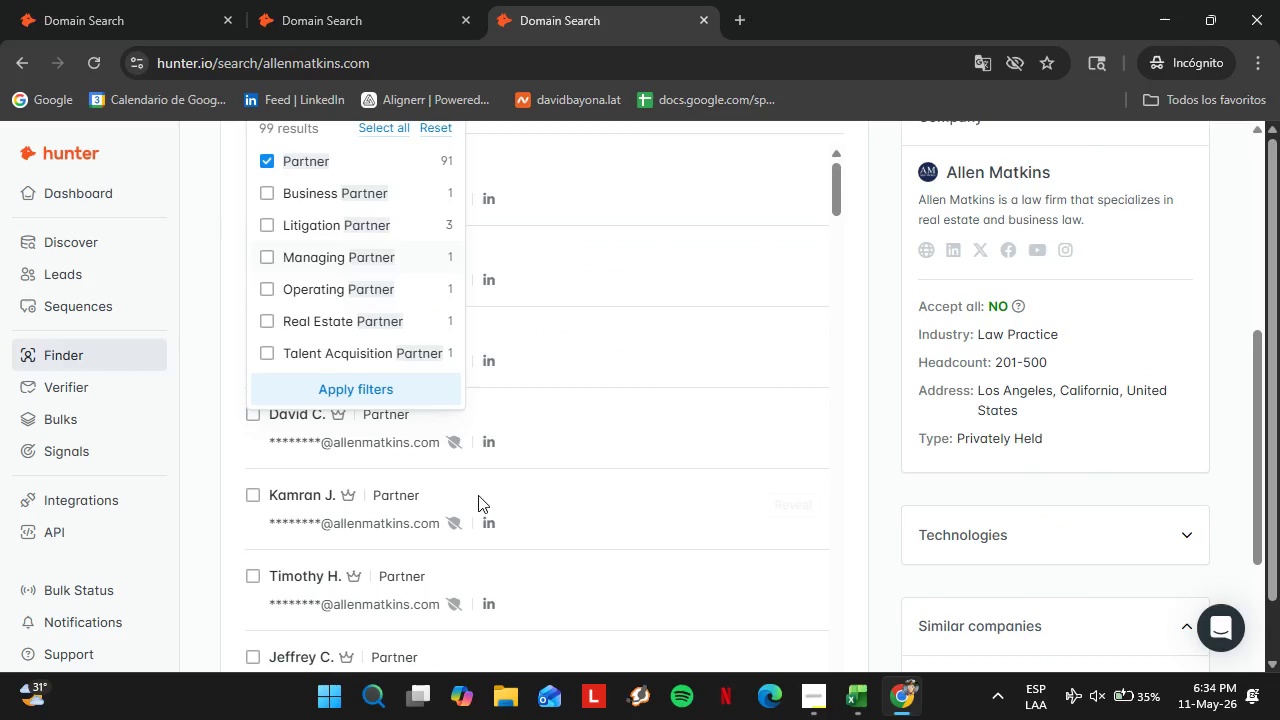 
left_click([358, 394])
 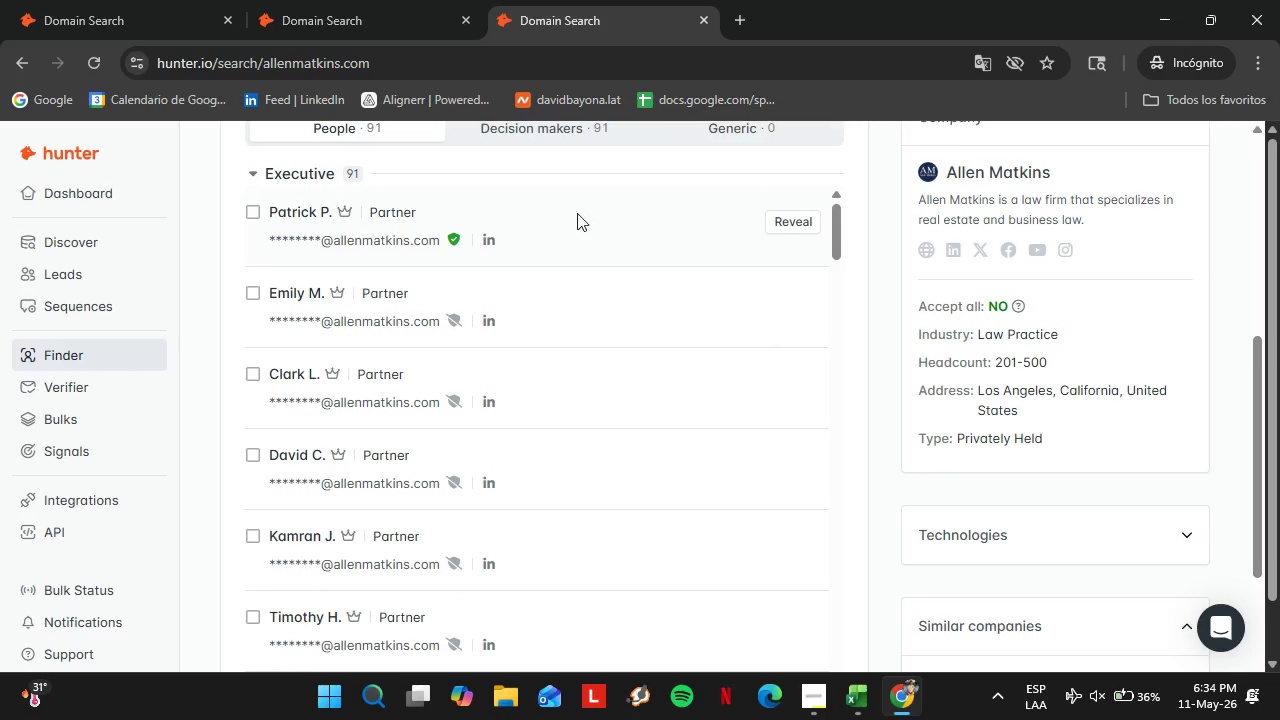 
scroll: coordinate [395, 511], scroll_direction: down, amount: 3.0
 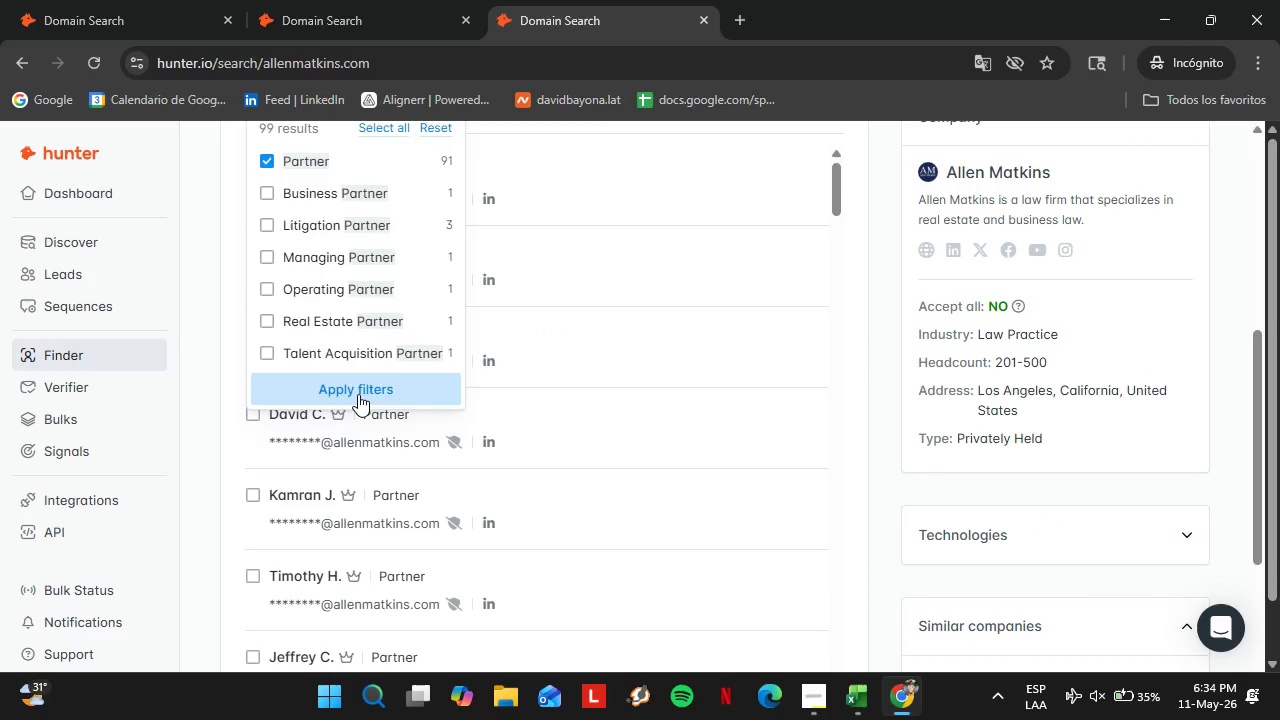 
wait(24.28)
 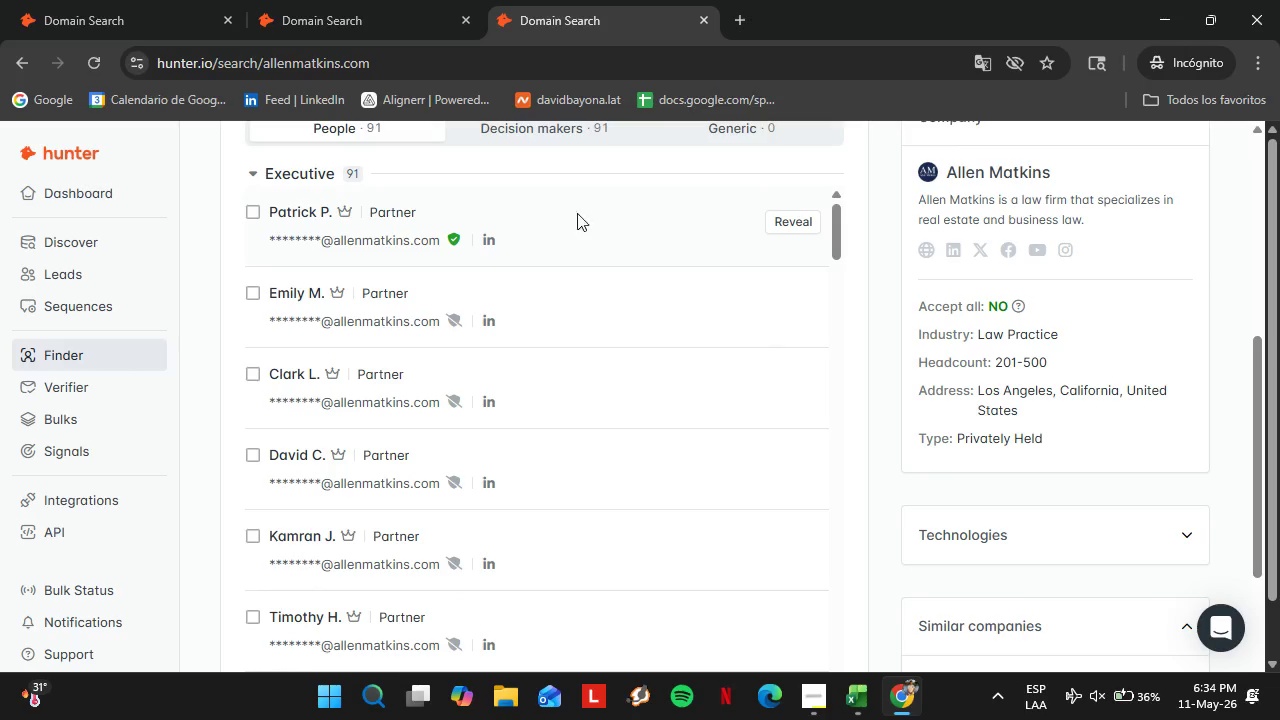 
left_click([799, 223])
 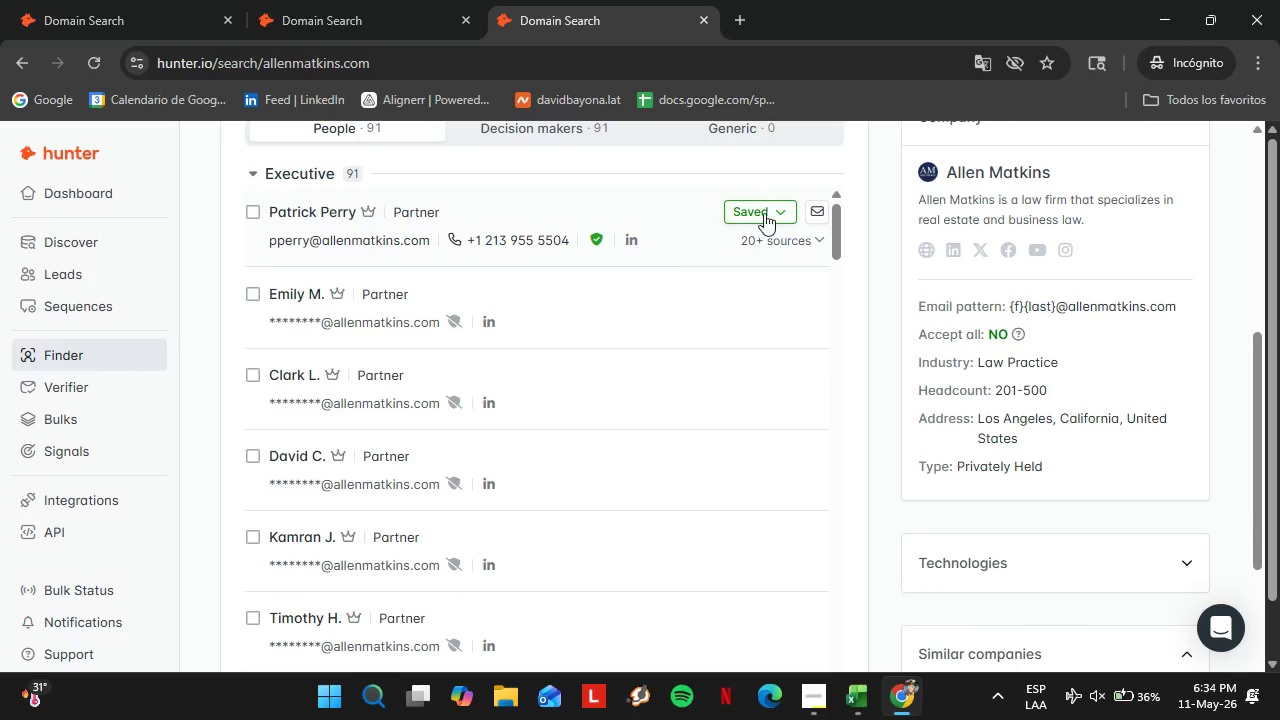 
left_click([764, 213])
 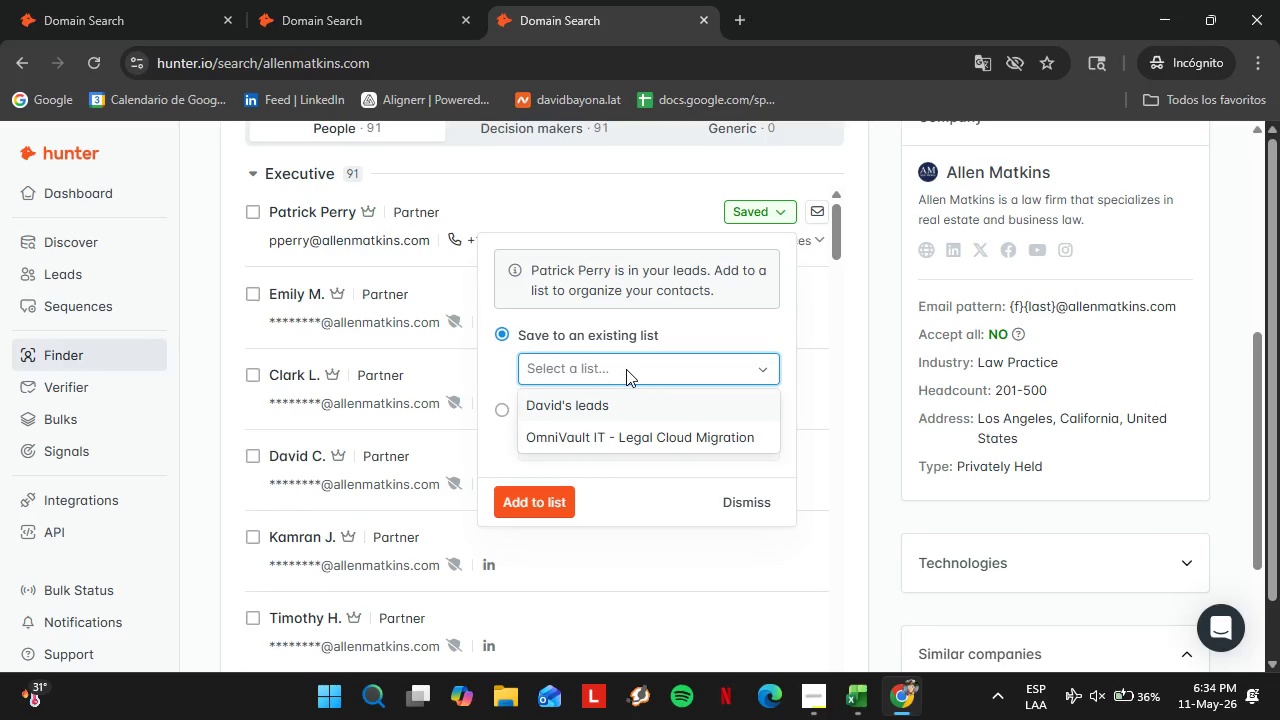 
left_click([627, 368])
 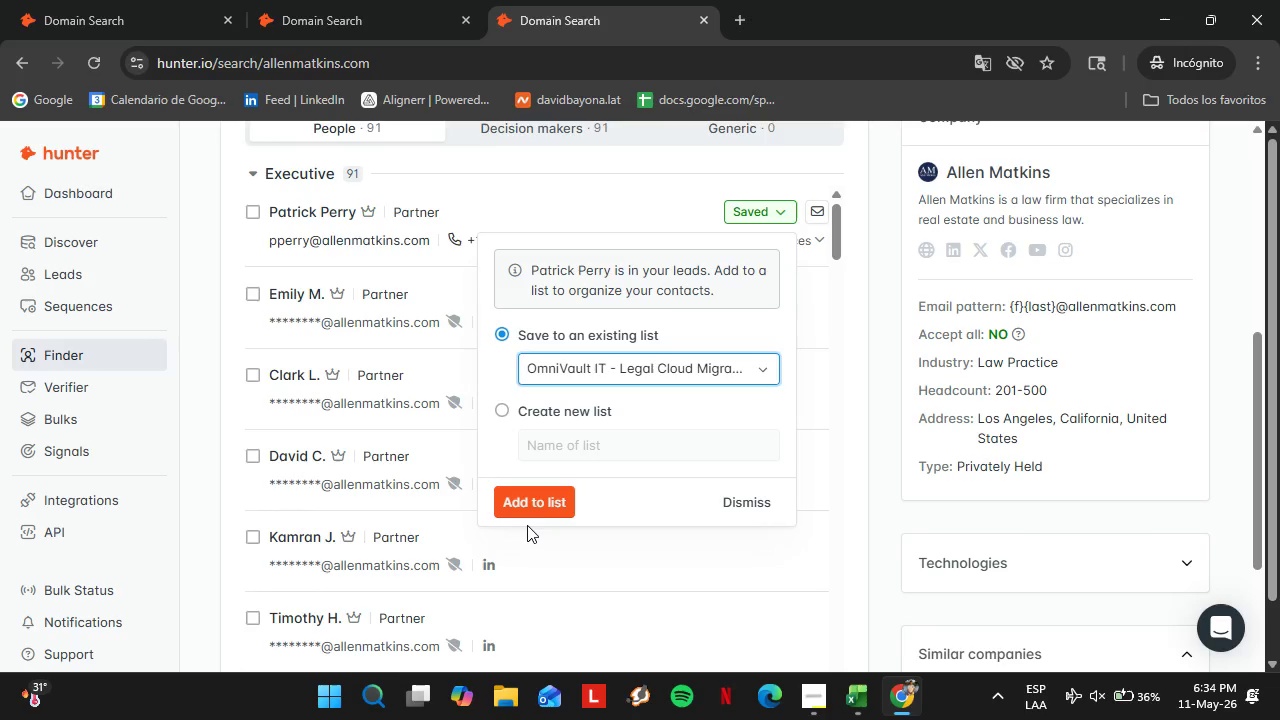 
double_click([527, 525])
 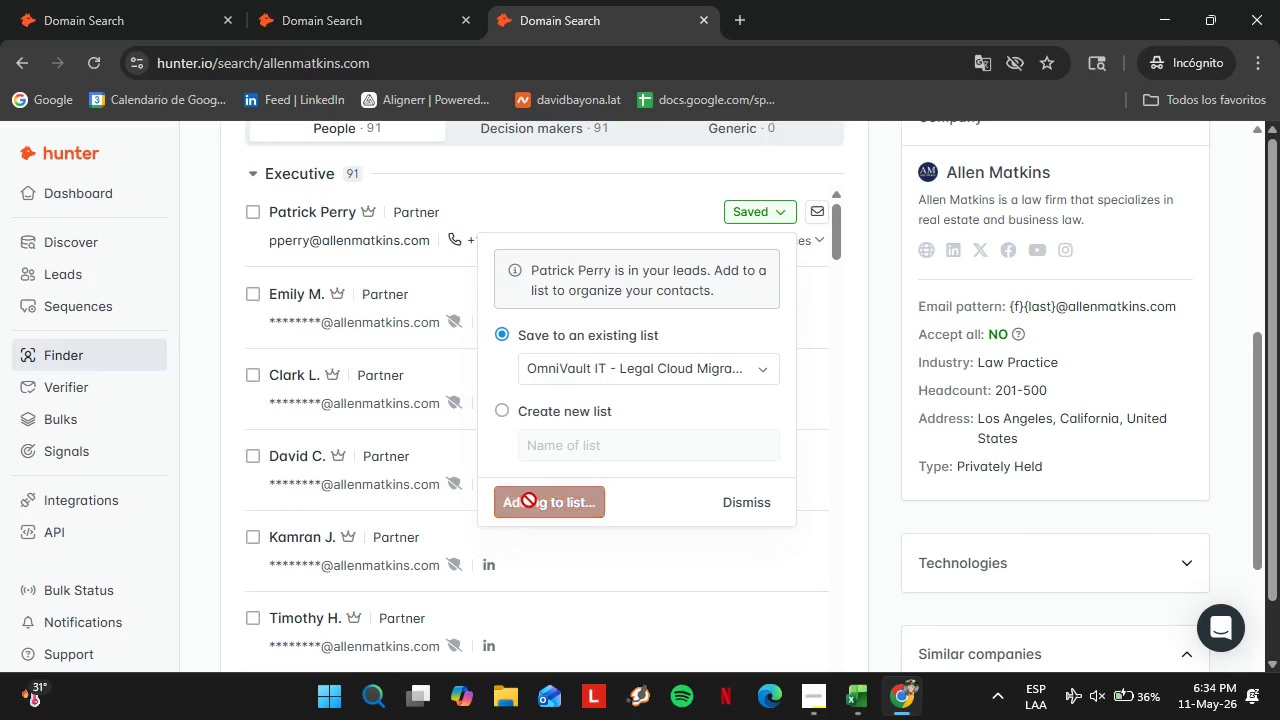 
triple_click([524, 501])
 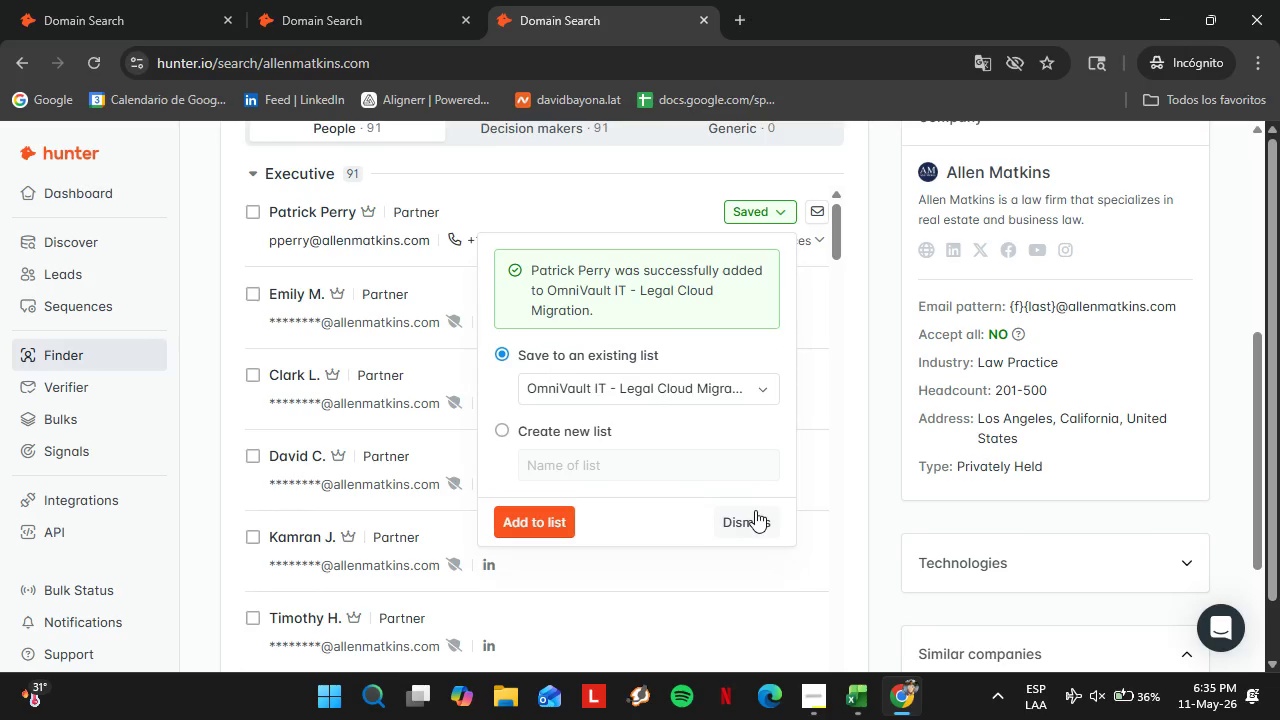 
left_click([751, 524])
 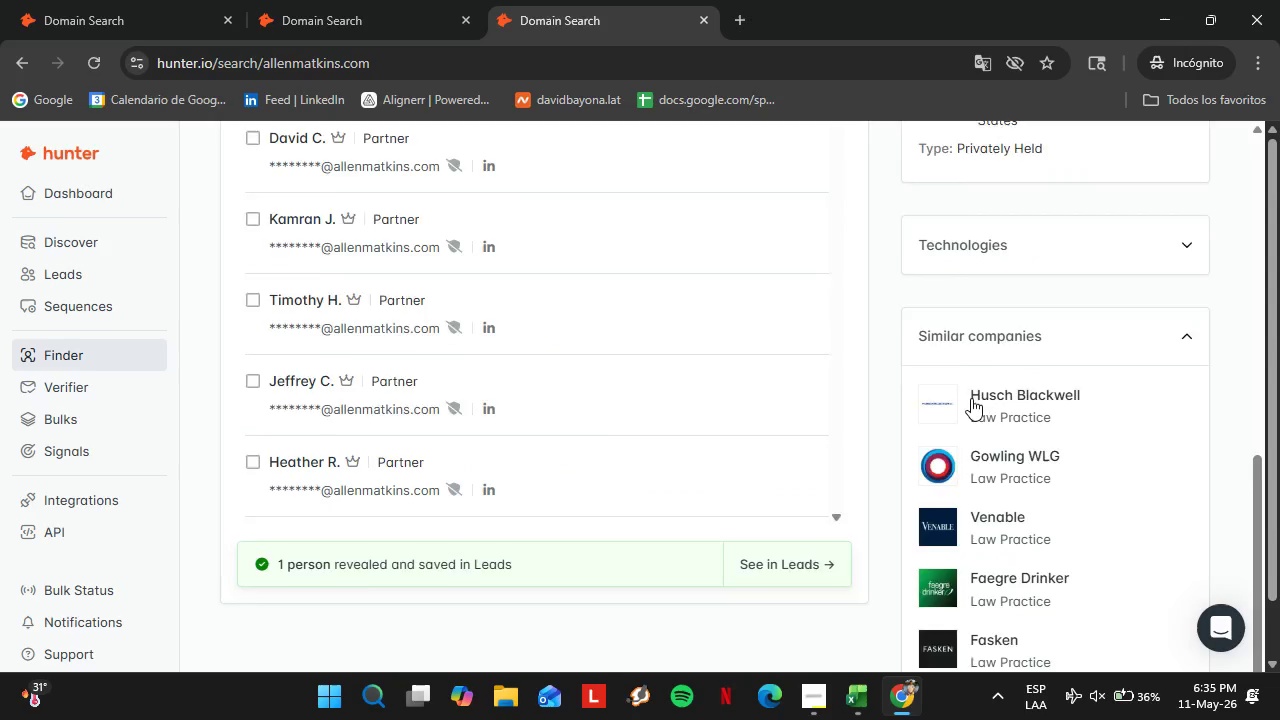 
left_click([779, 449])
 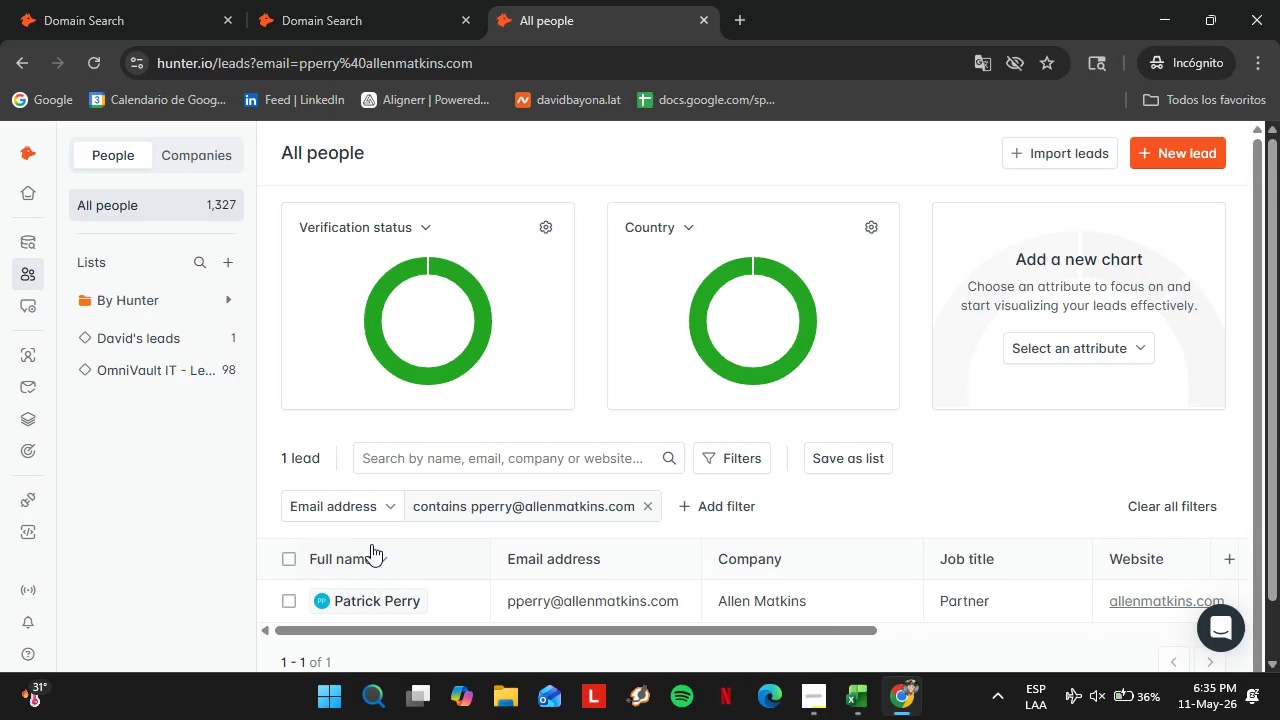 
scroll: coordinate [953, 403], scroll_direction: down, amount: 9.0
 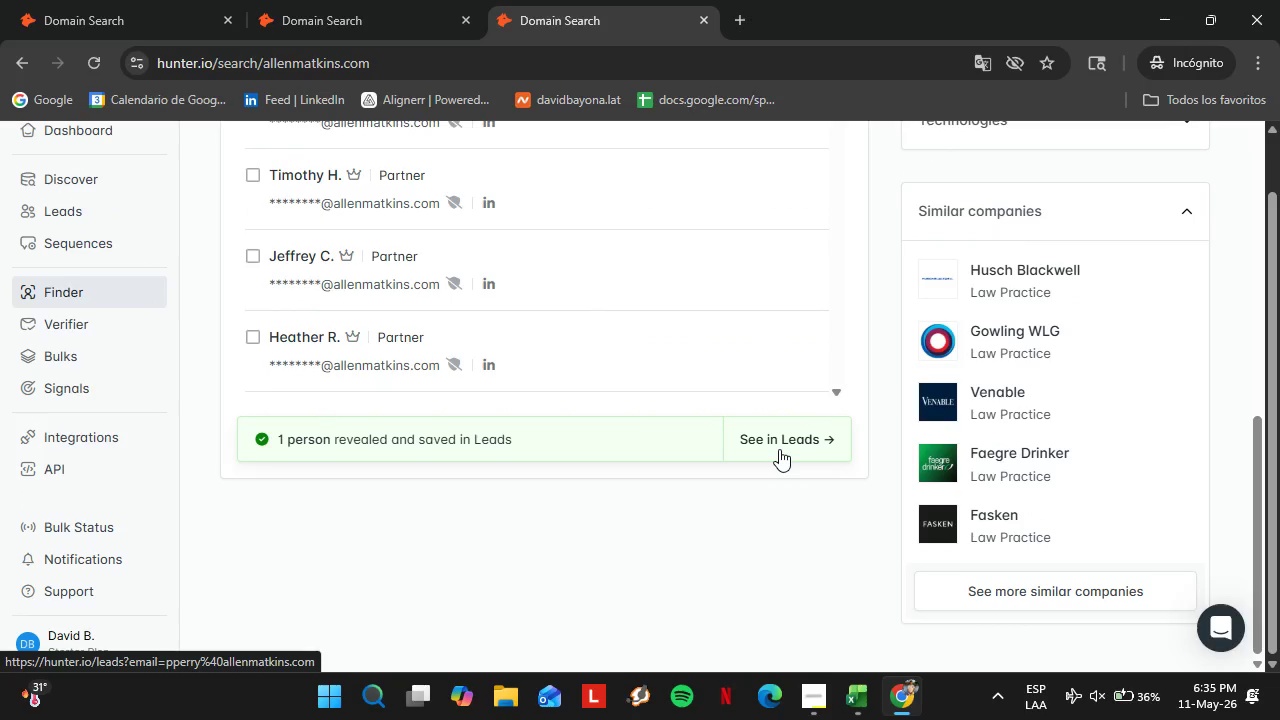 
wait(26.55)
 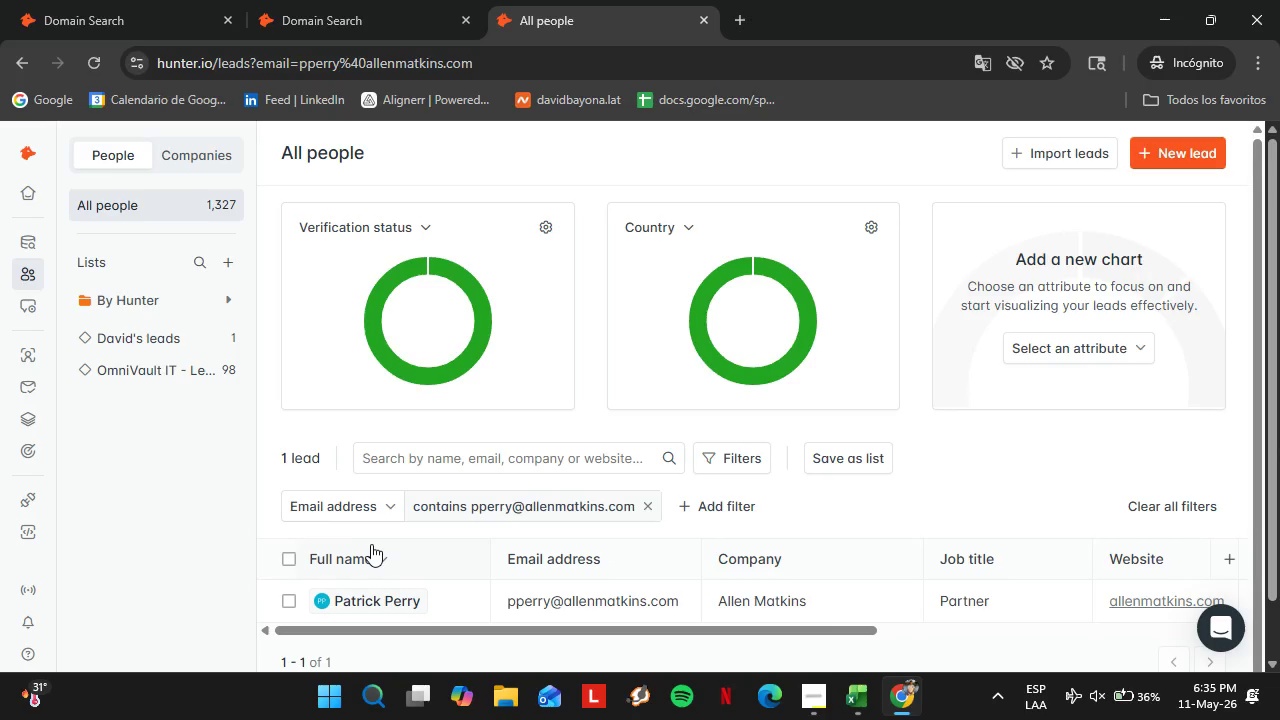 
left_click_drag(start_coordinate=[416, 633], to_coordinate=[734, 633])
 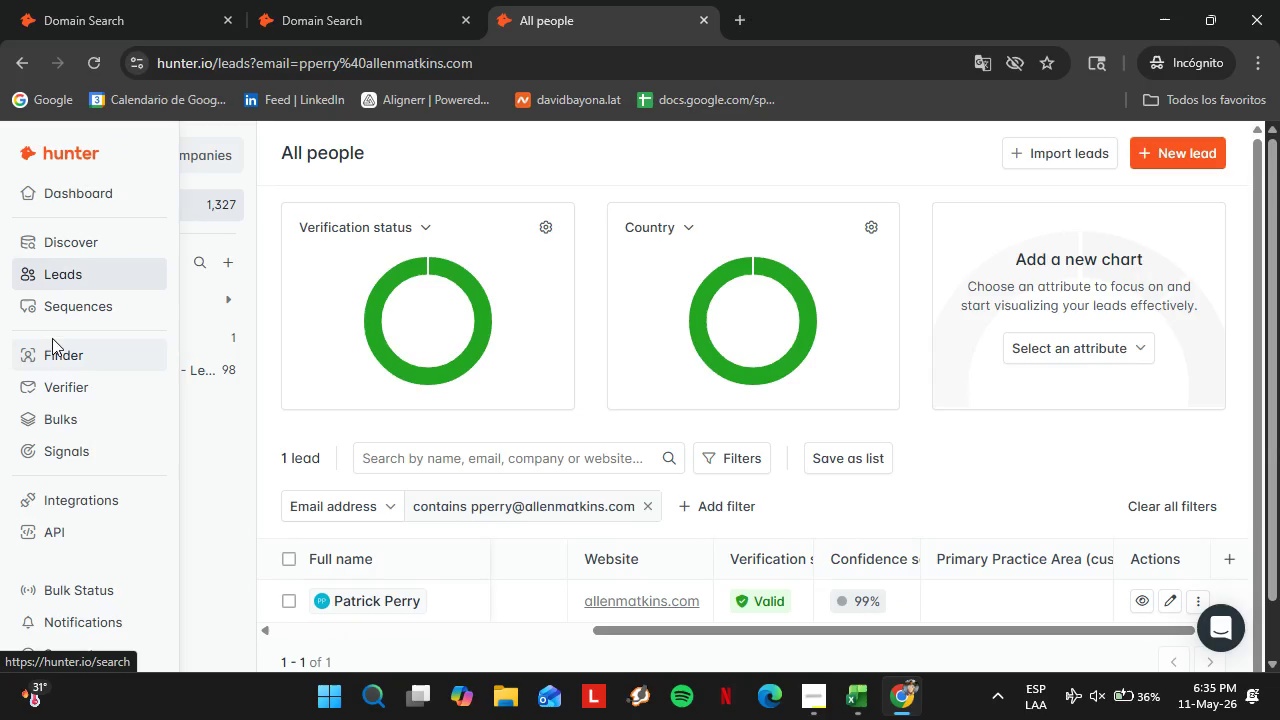 
left_click([56, 364])
 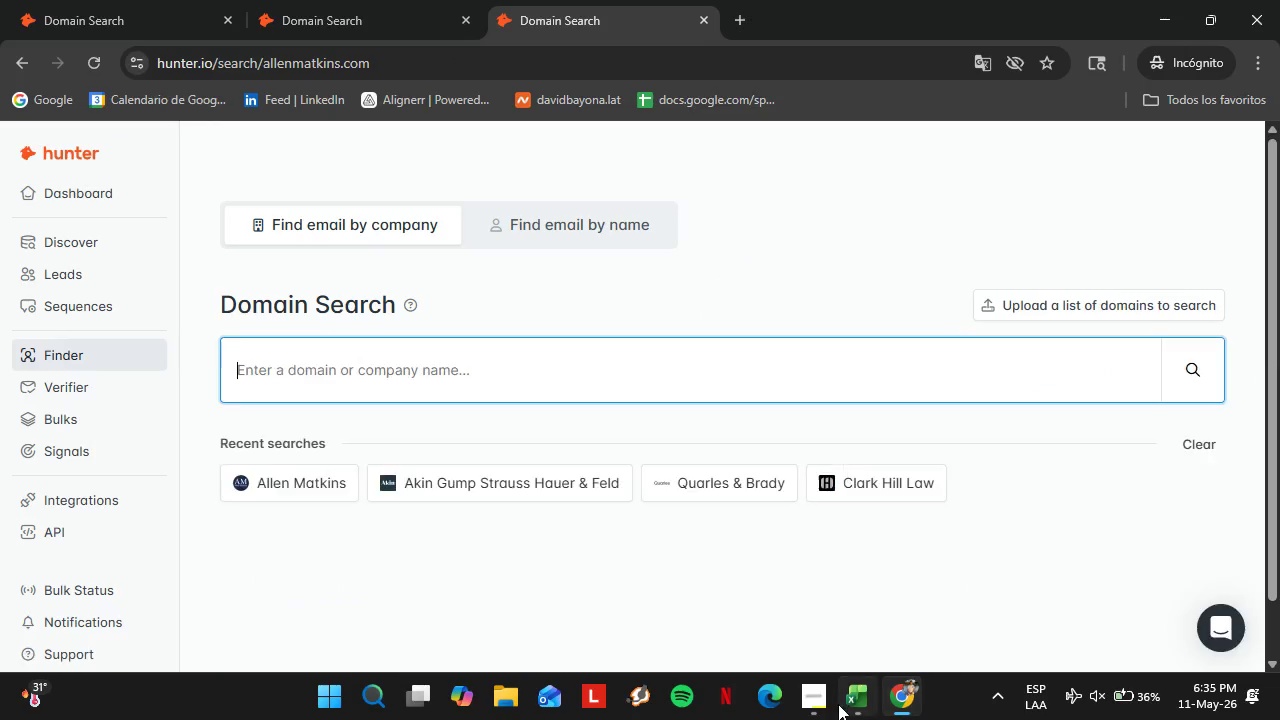 
left_click([828, 703])